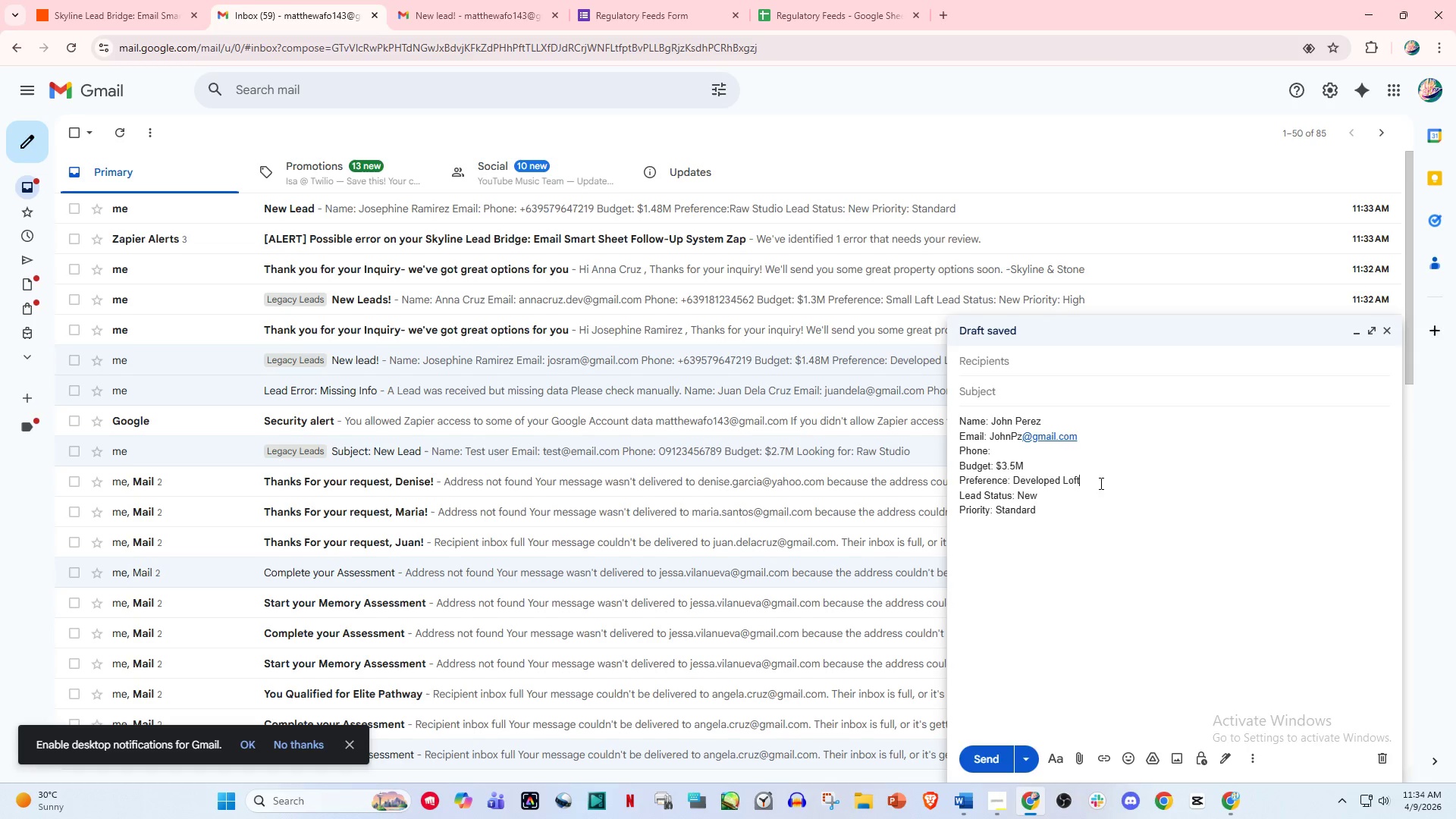 
left_click_drag(start_coordinate=[1100, 483], to_coordinate=[1015, 481])
 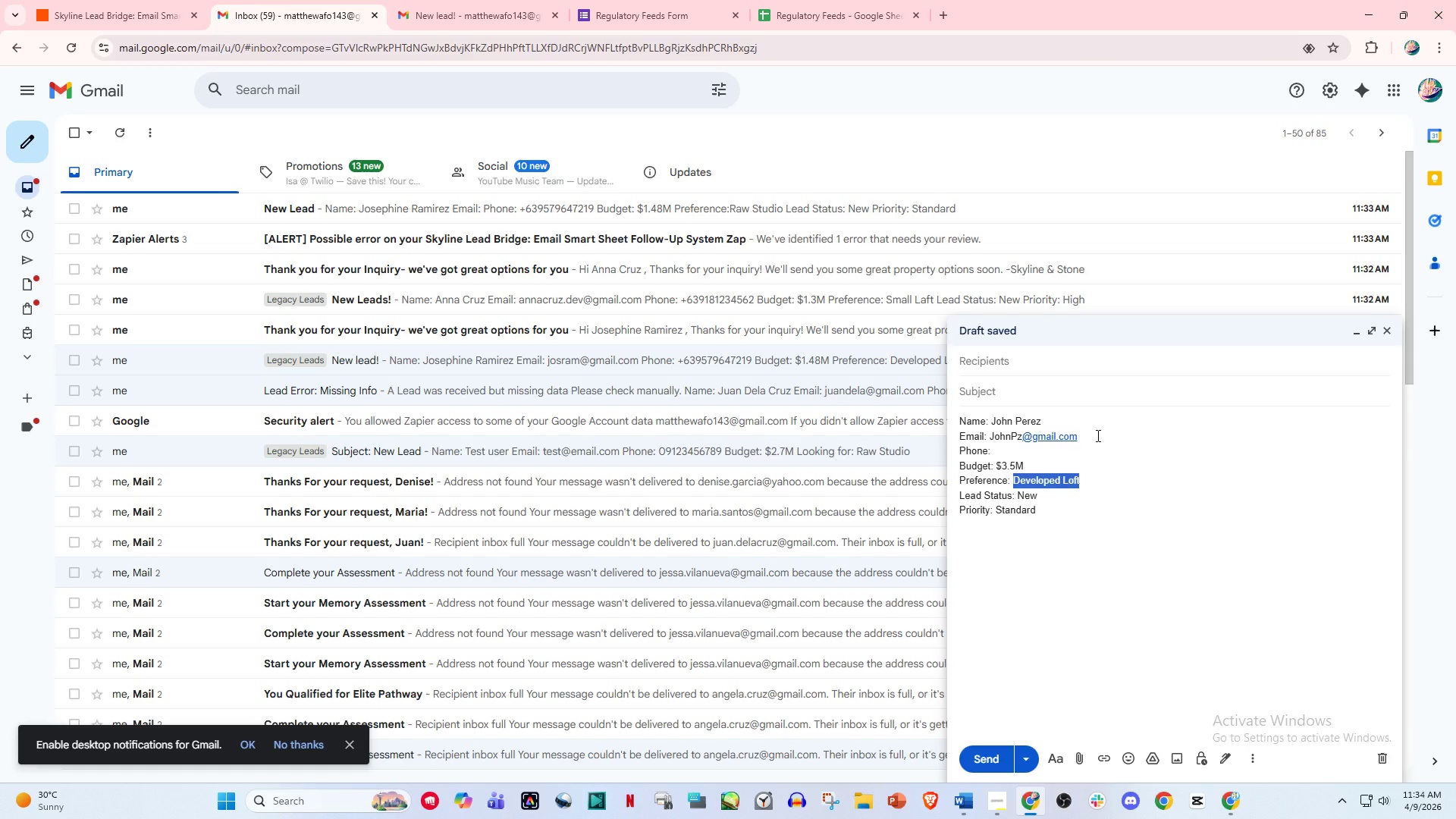 
type(Mall)
 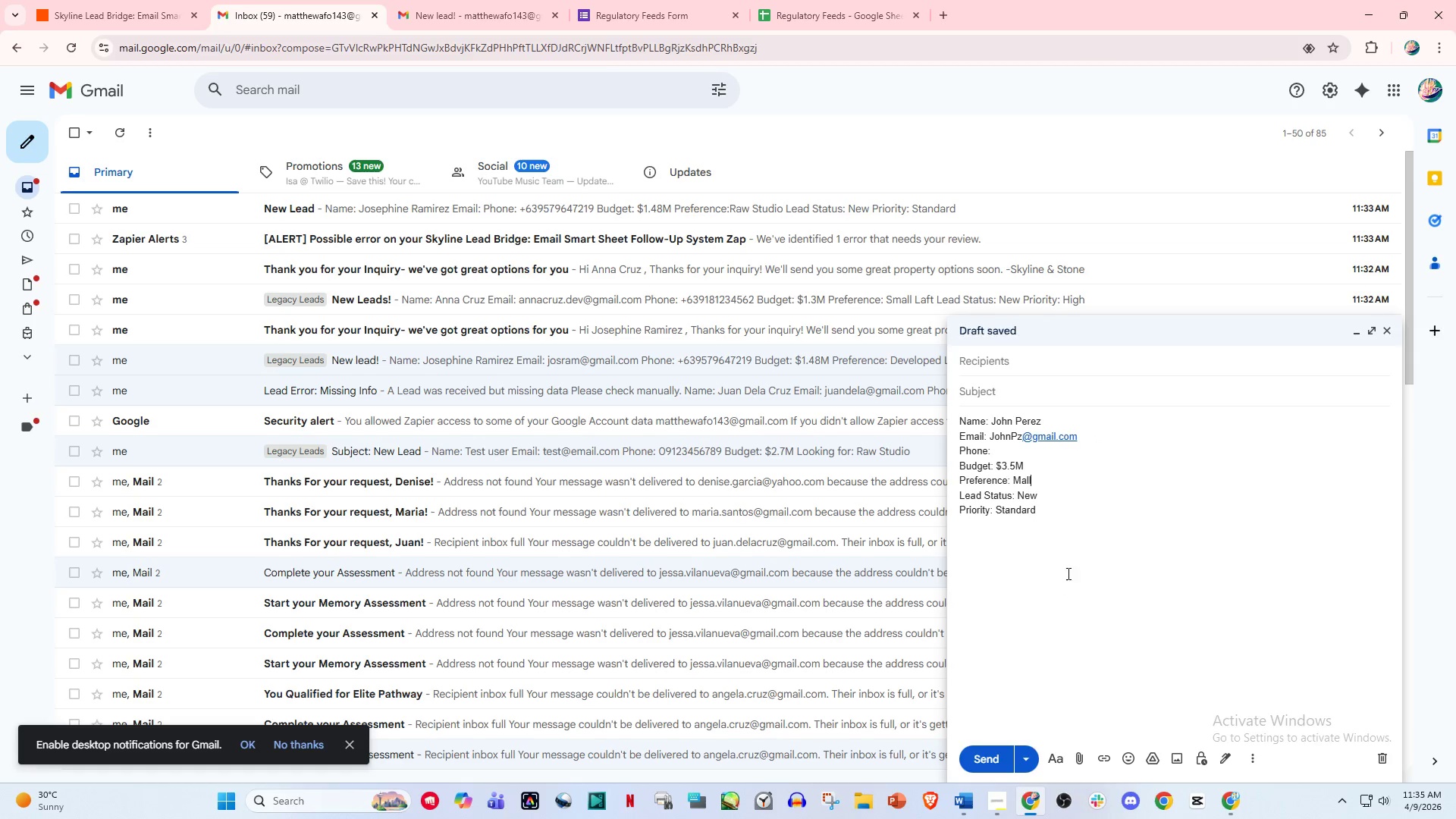 
left_click_drag(start_coordinate=[1047, 513], to_coordinate=[998, 518])
 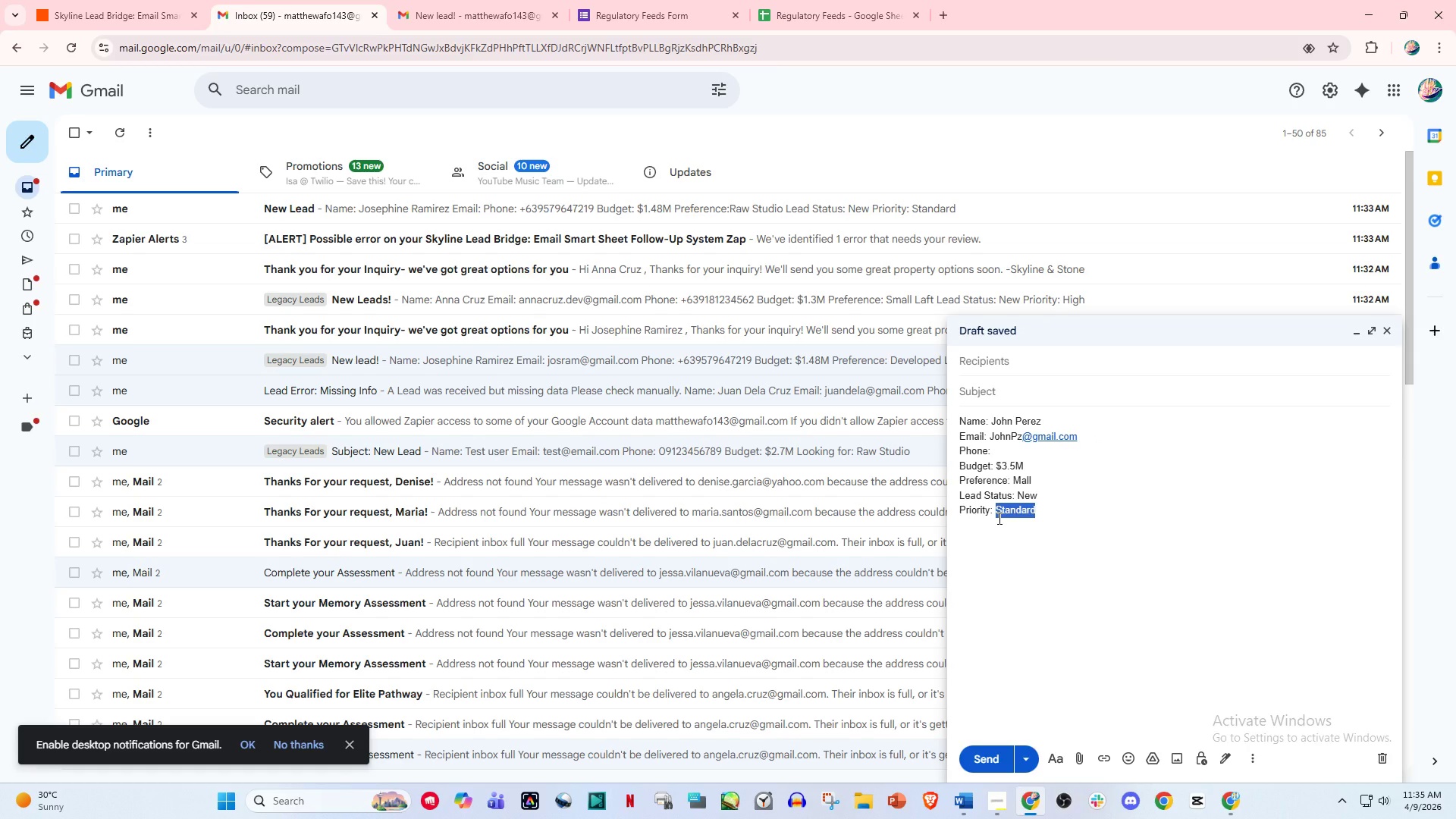 
type(High)
 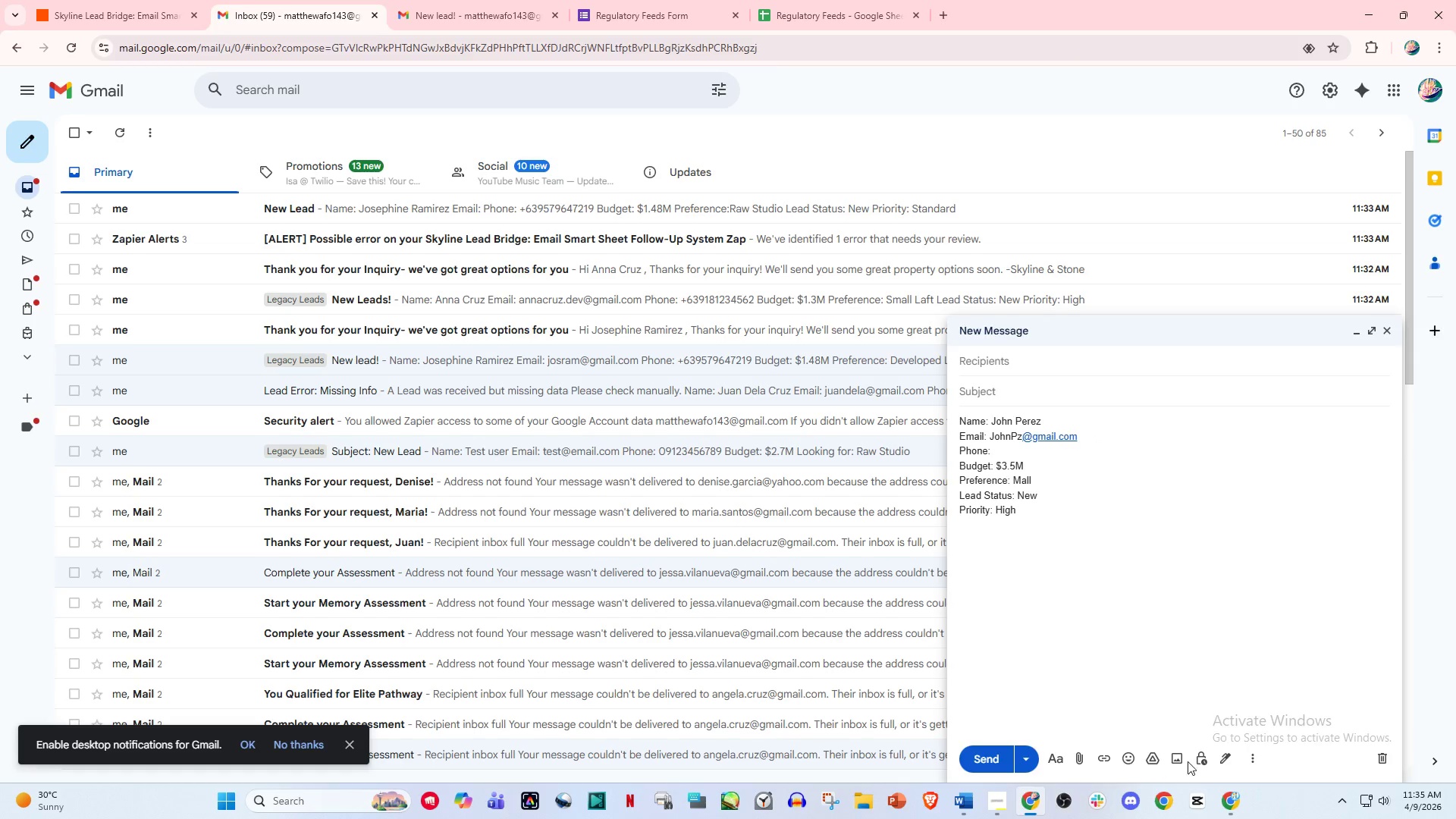 
left_click([1256, 756])
 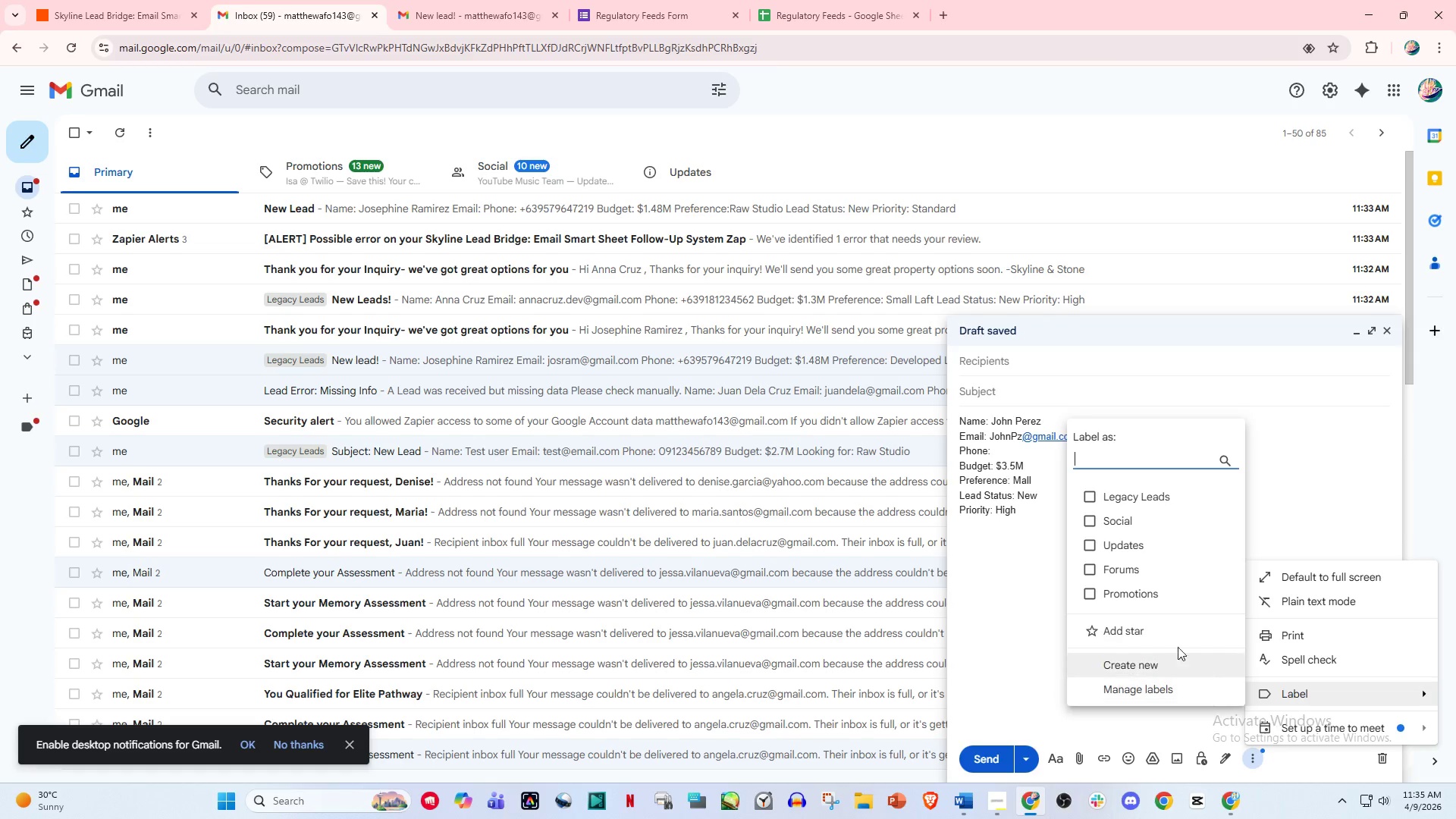 
left_click([1142, 490])
 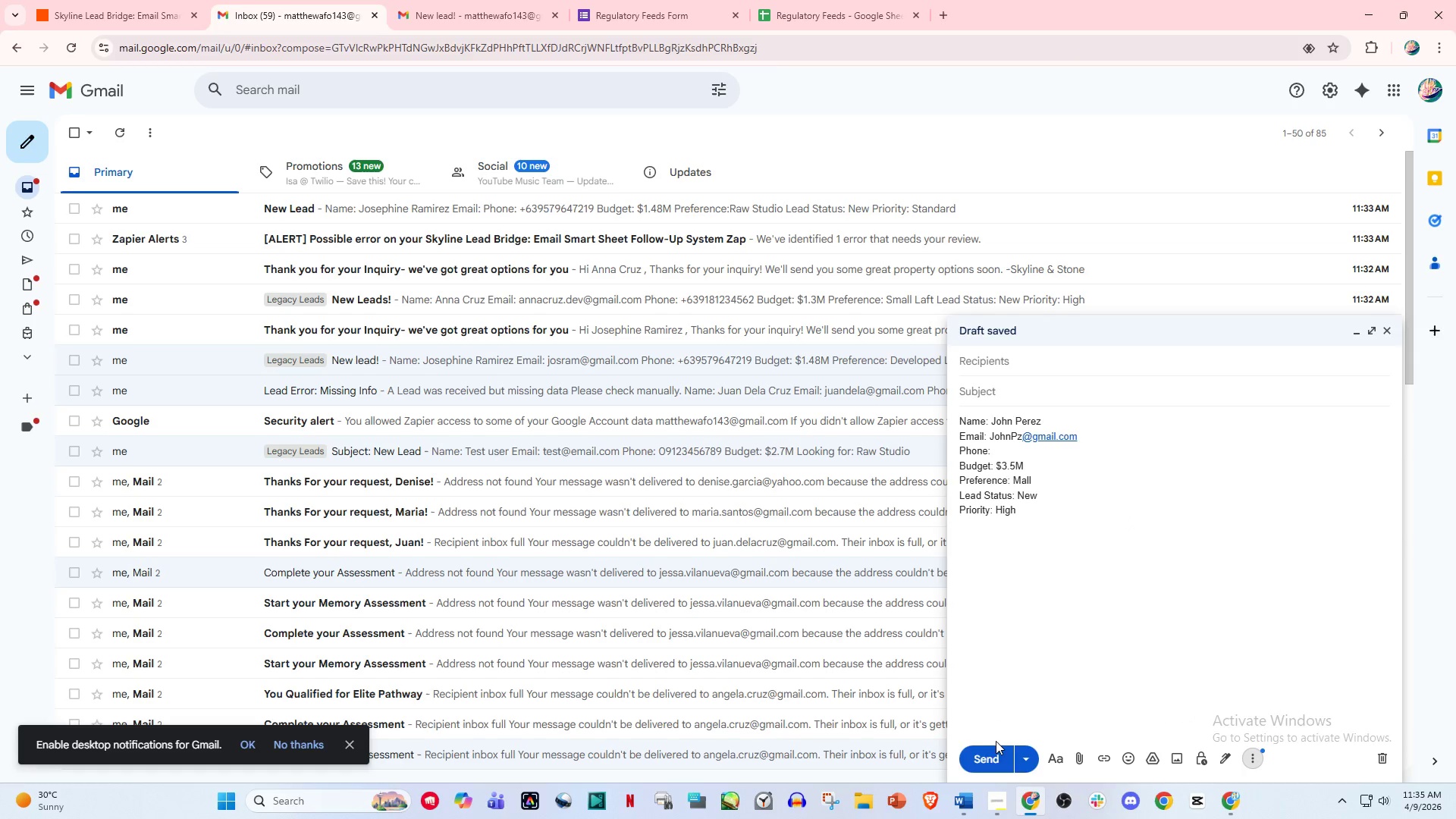 
left_click([989, 756])
 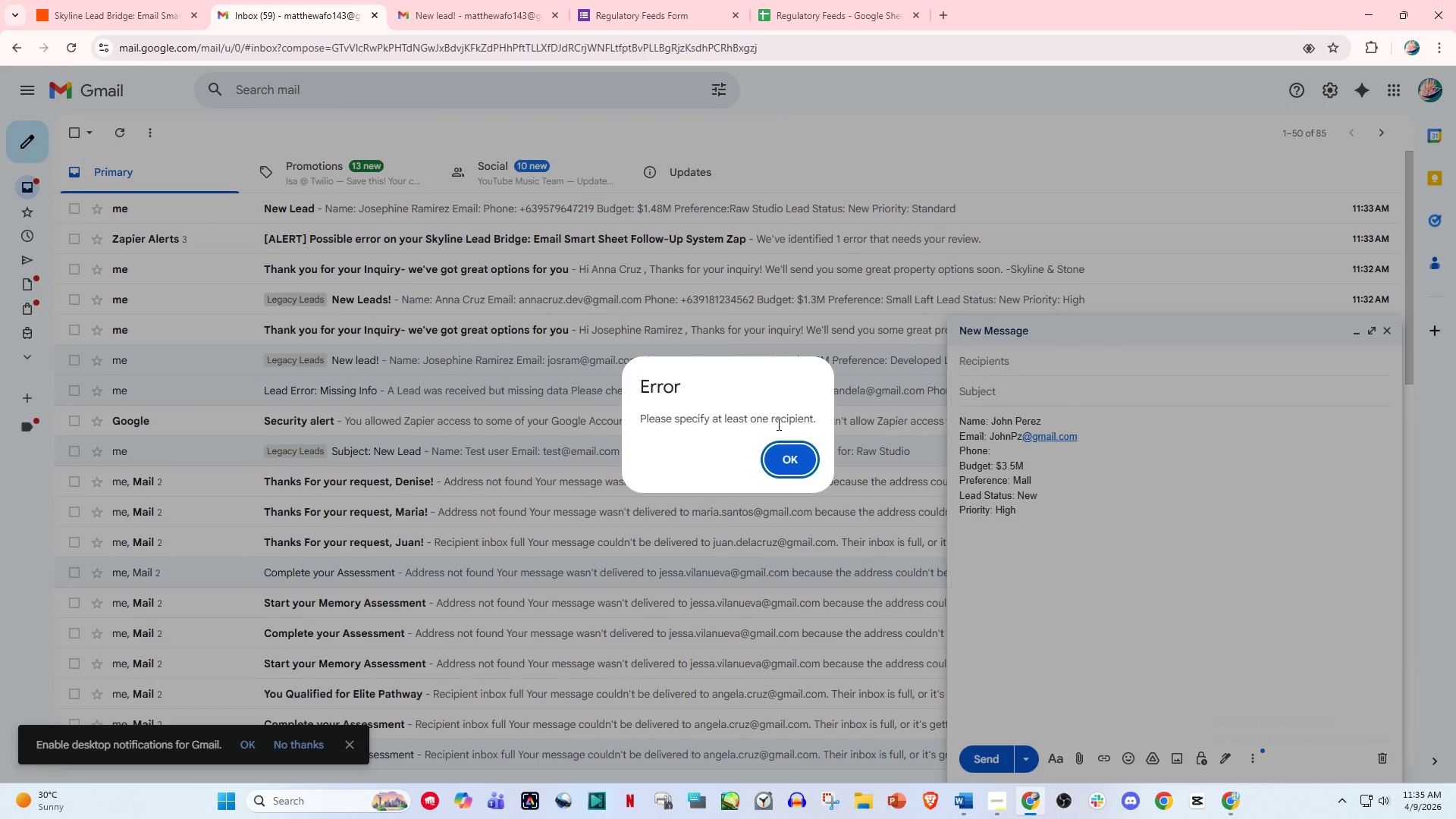 
left_click([781, 454])
 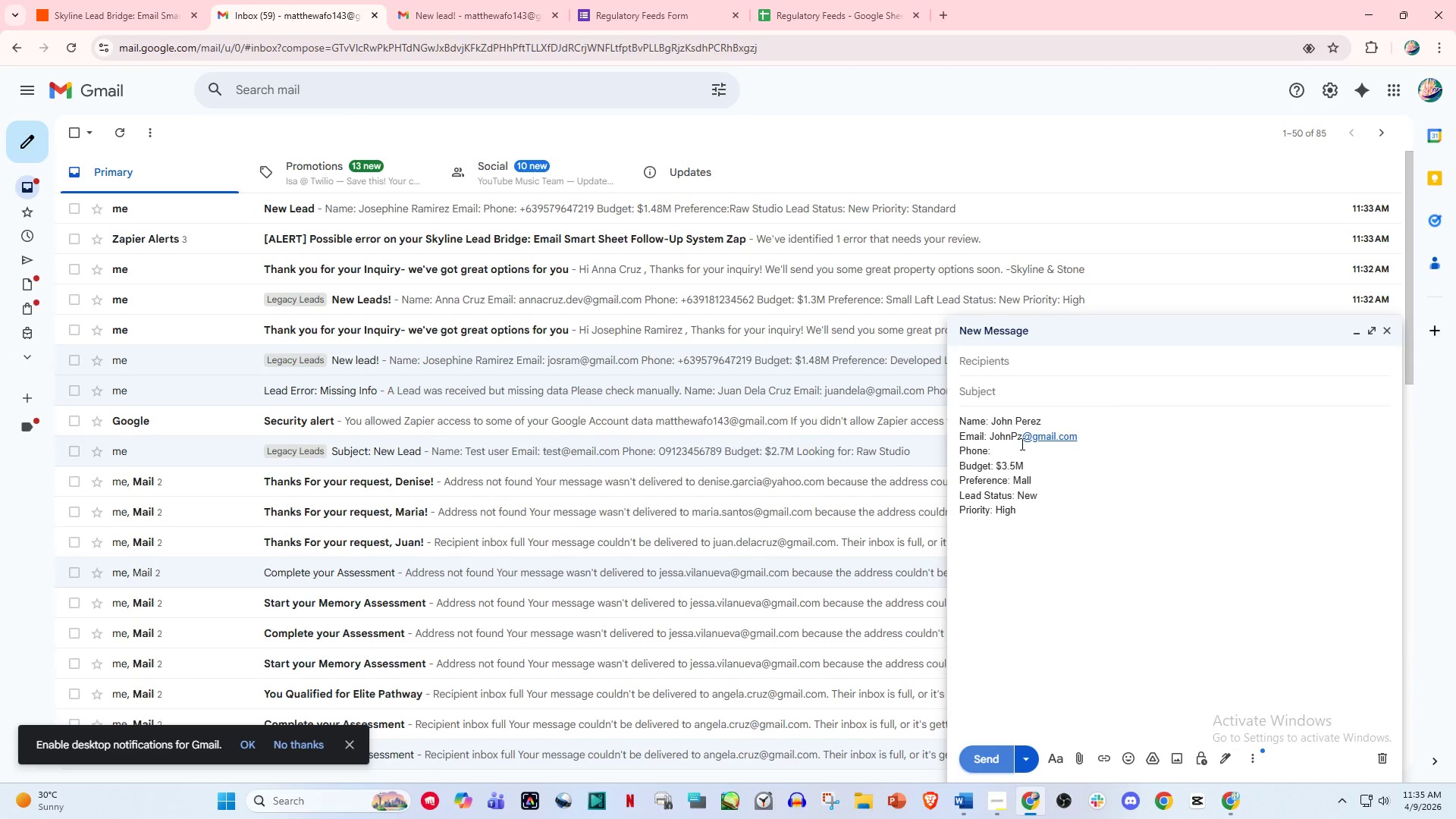 
left_click([982, 356])
 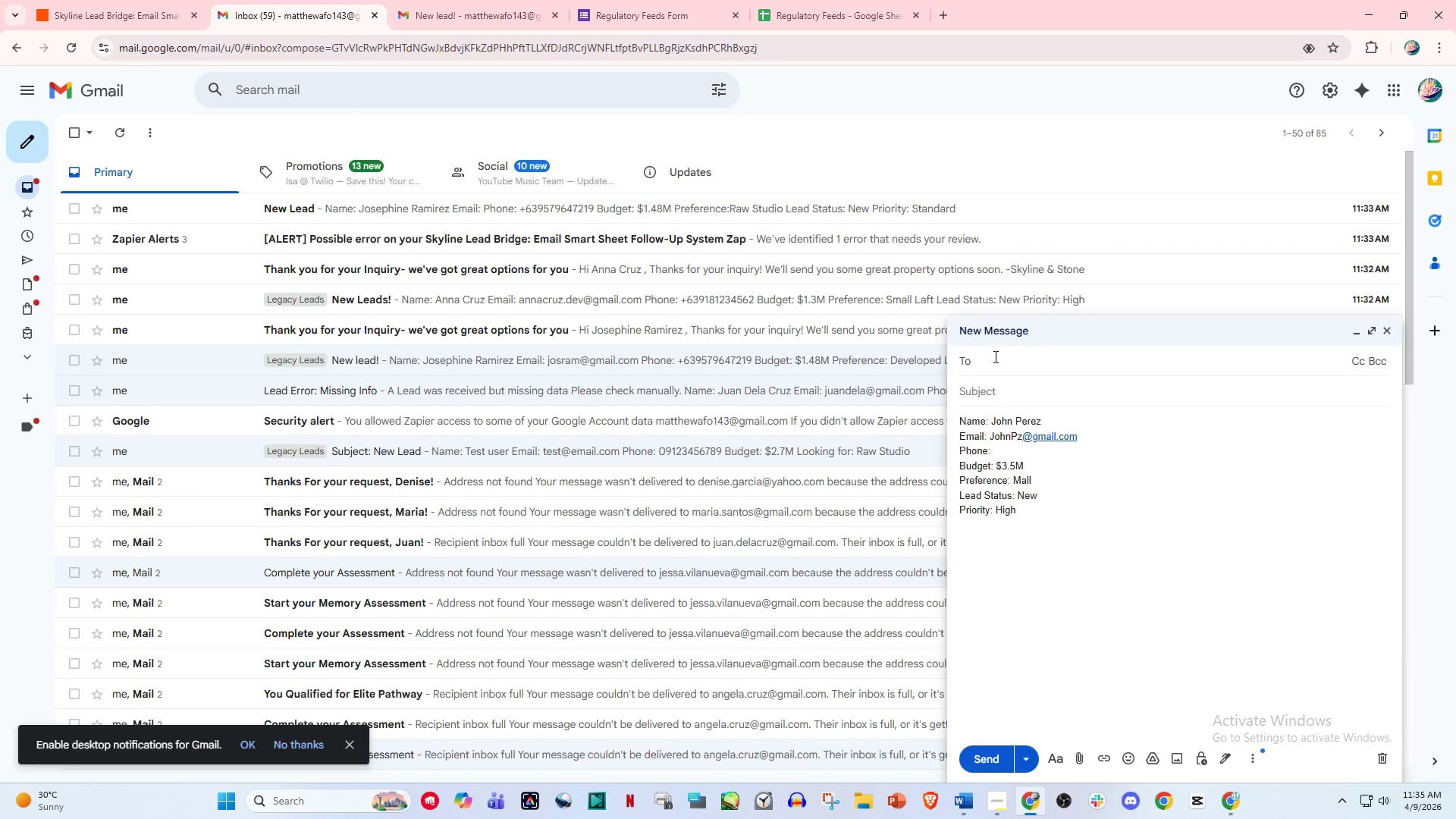 
type(ma)
 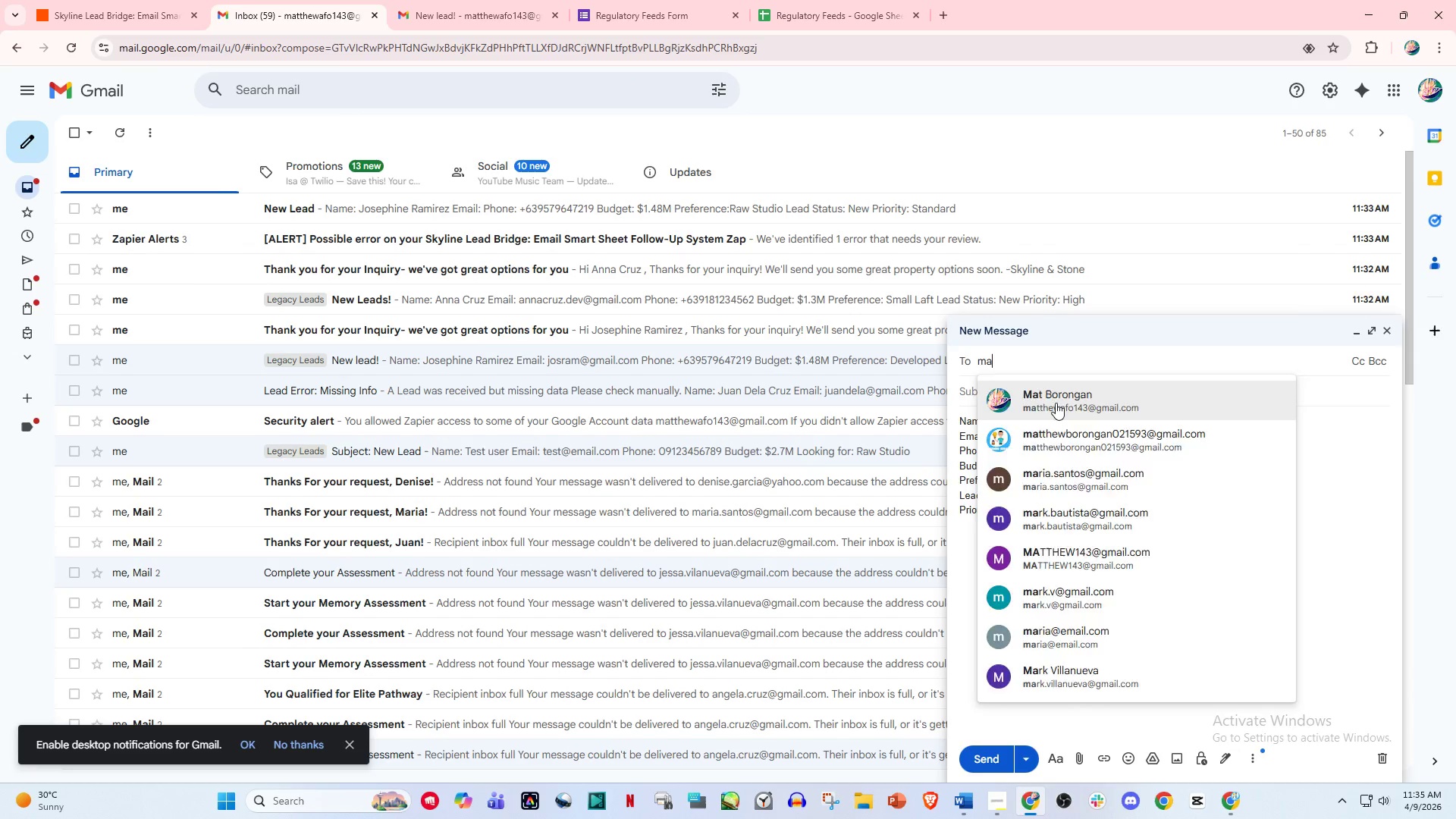 
double_click([1014, 394])
 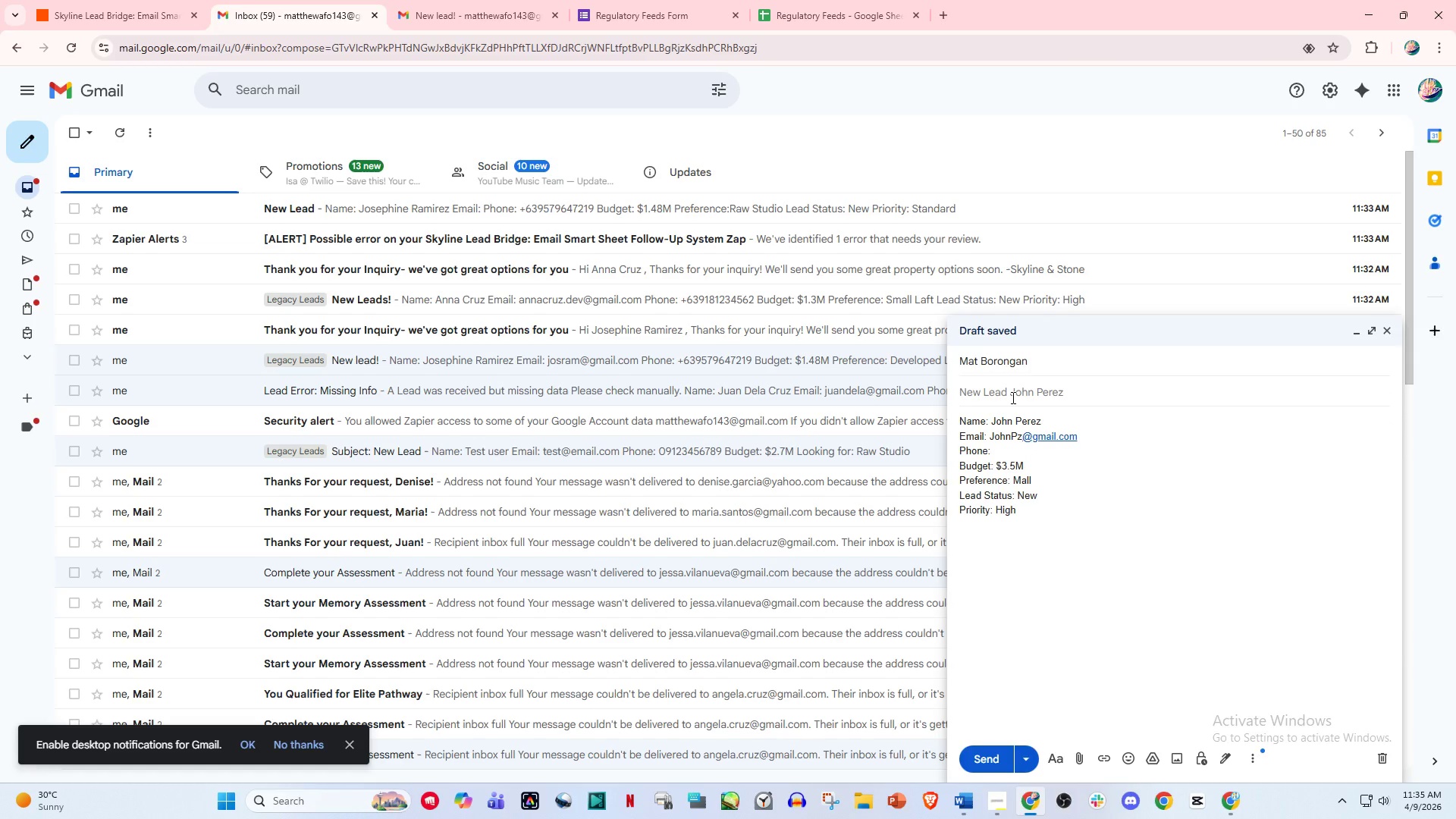 
type(New Lead)
 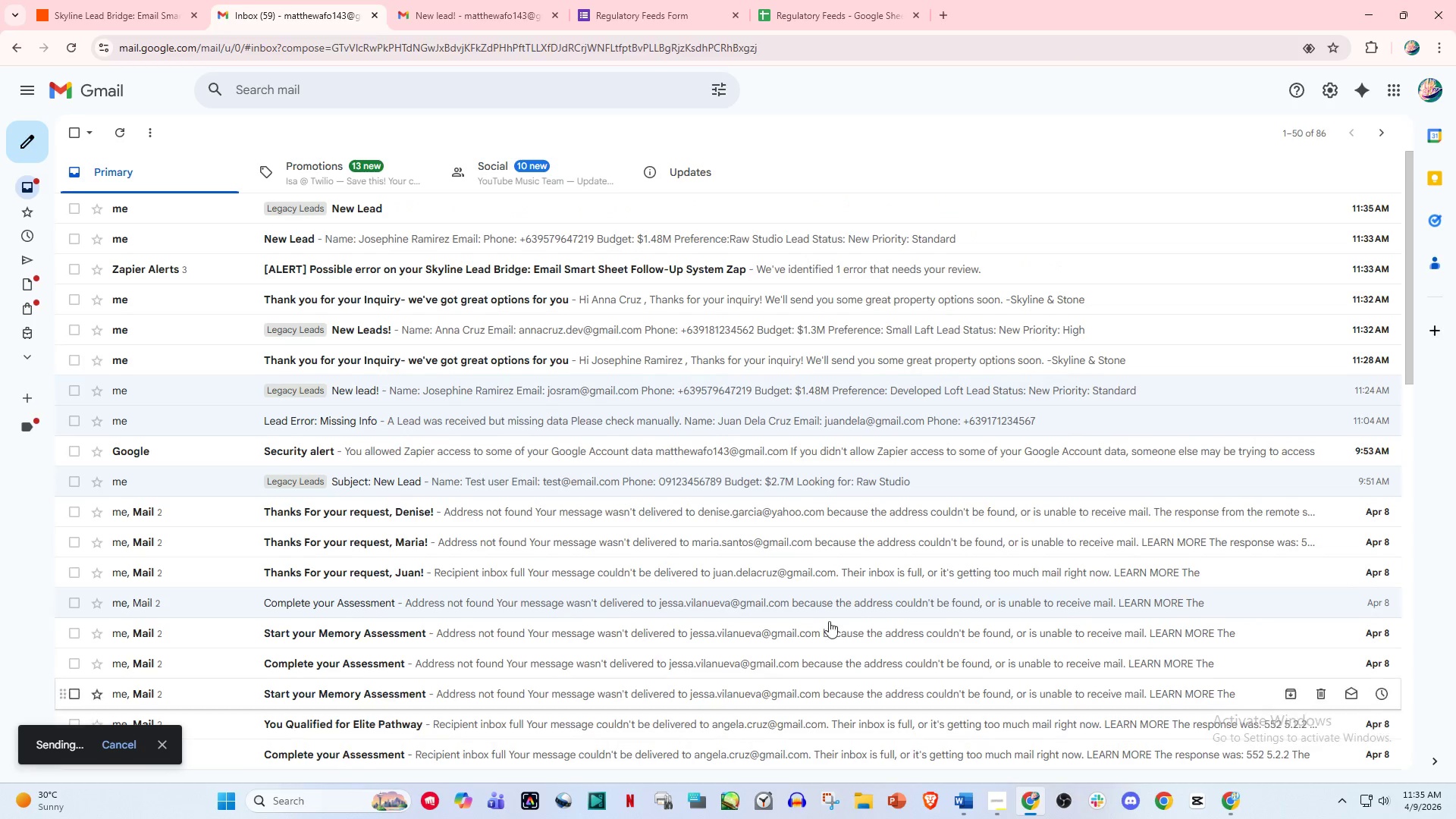 
left_click([110, 0])
 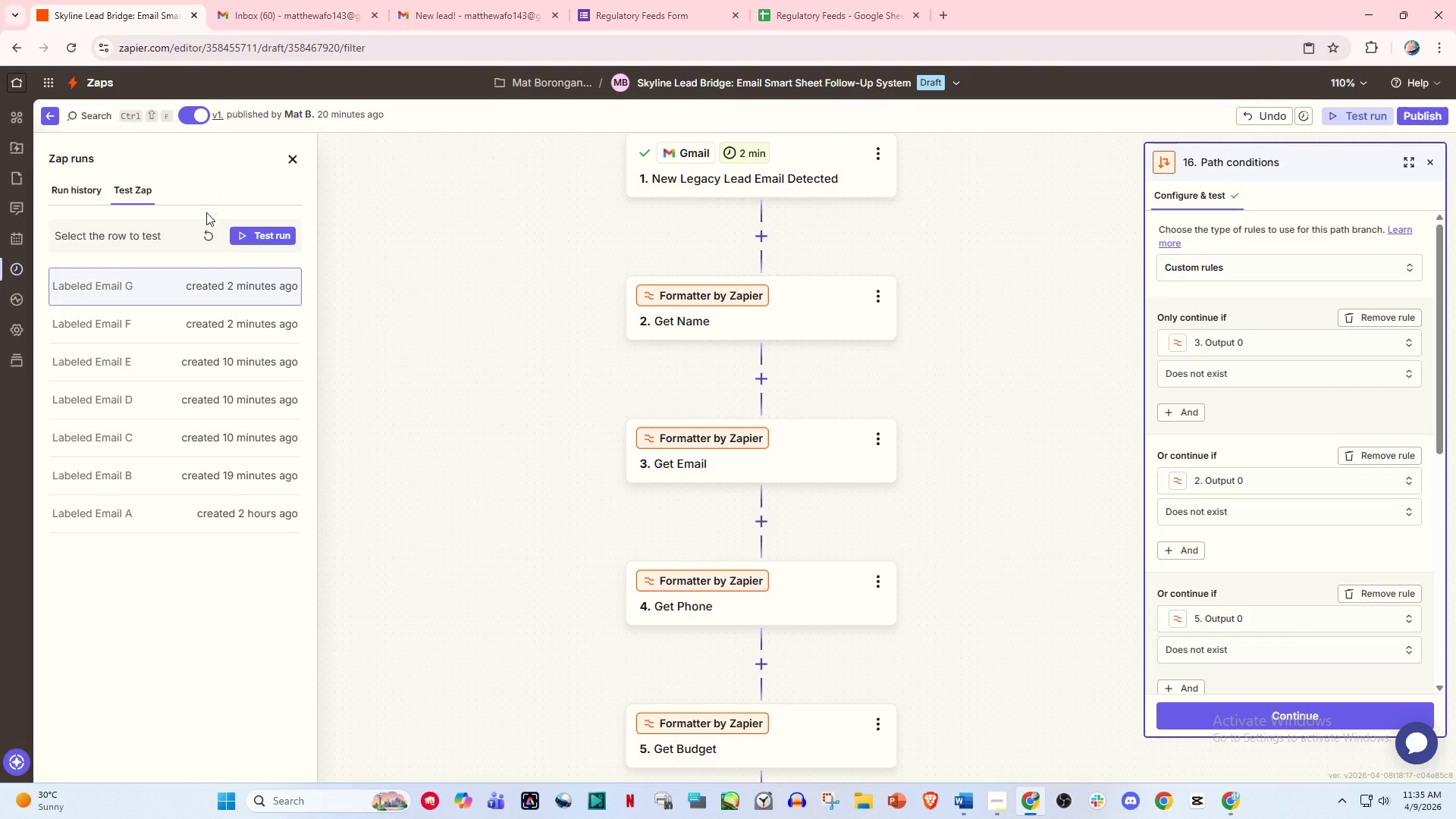 
left_click([211, 239])
 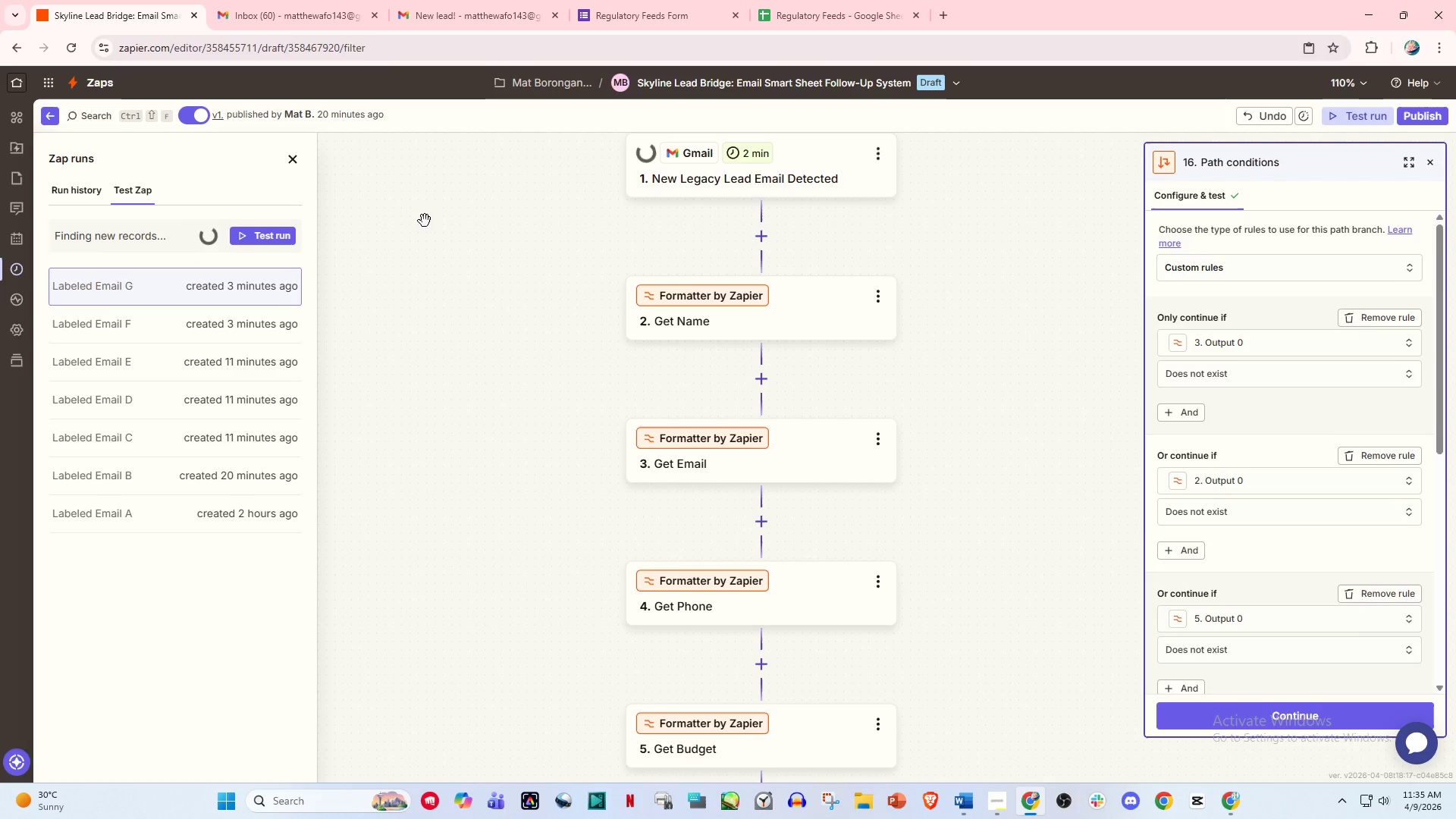 
wait(5.03)
 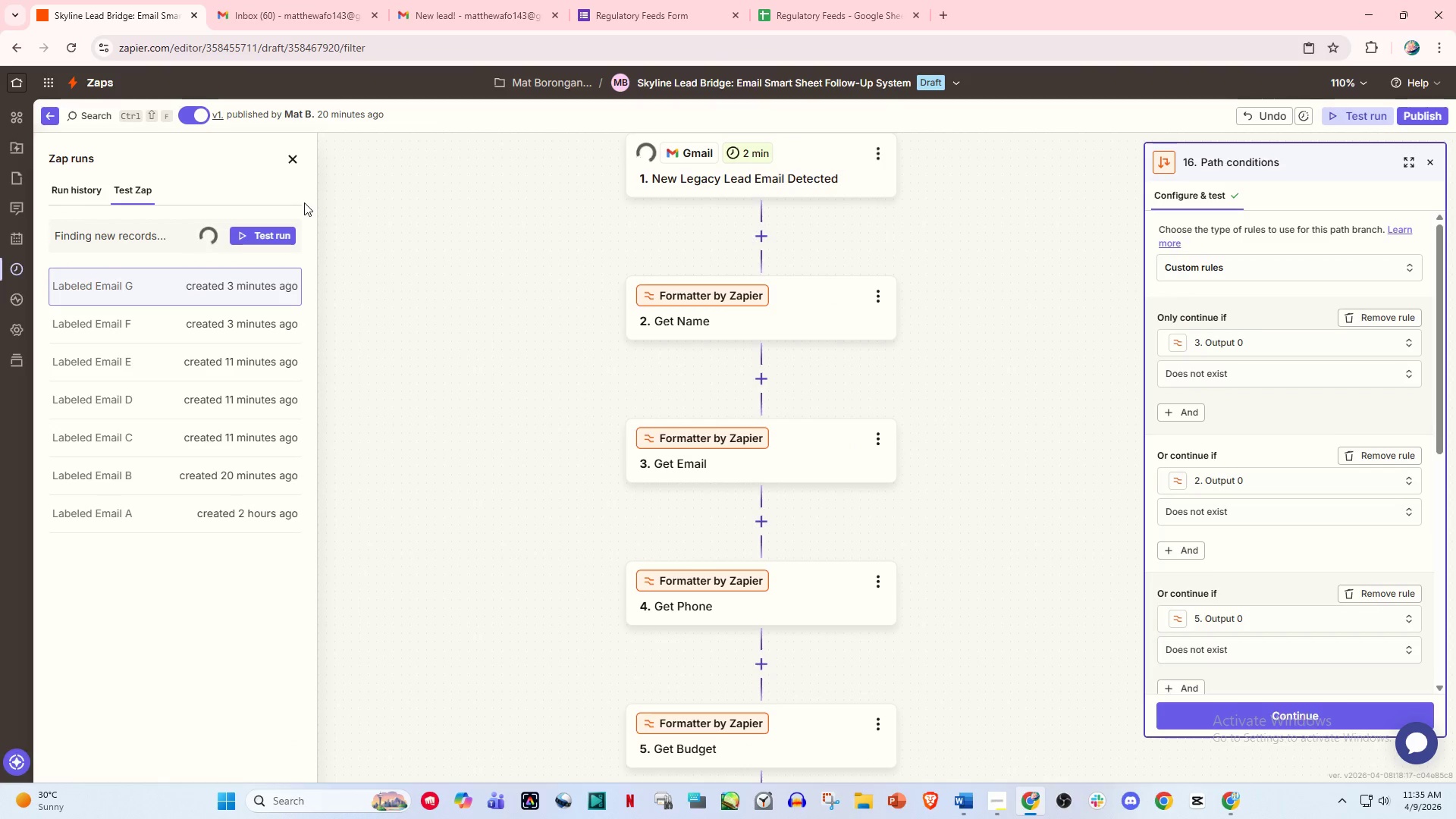 
left_click([161, 281])
 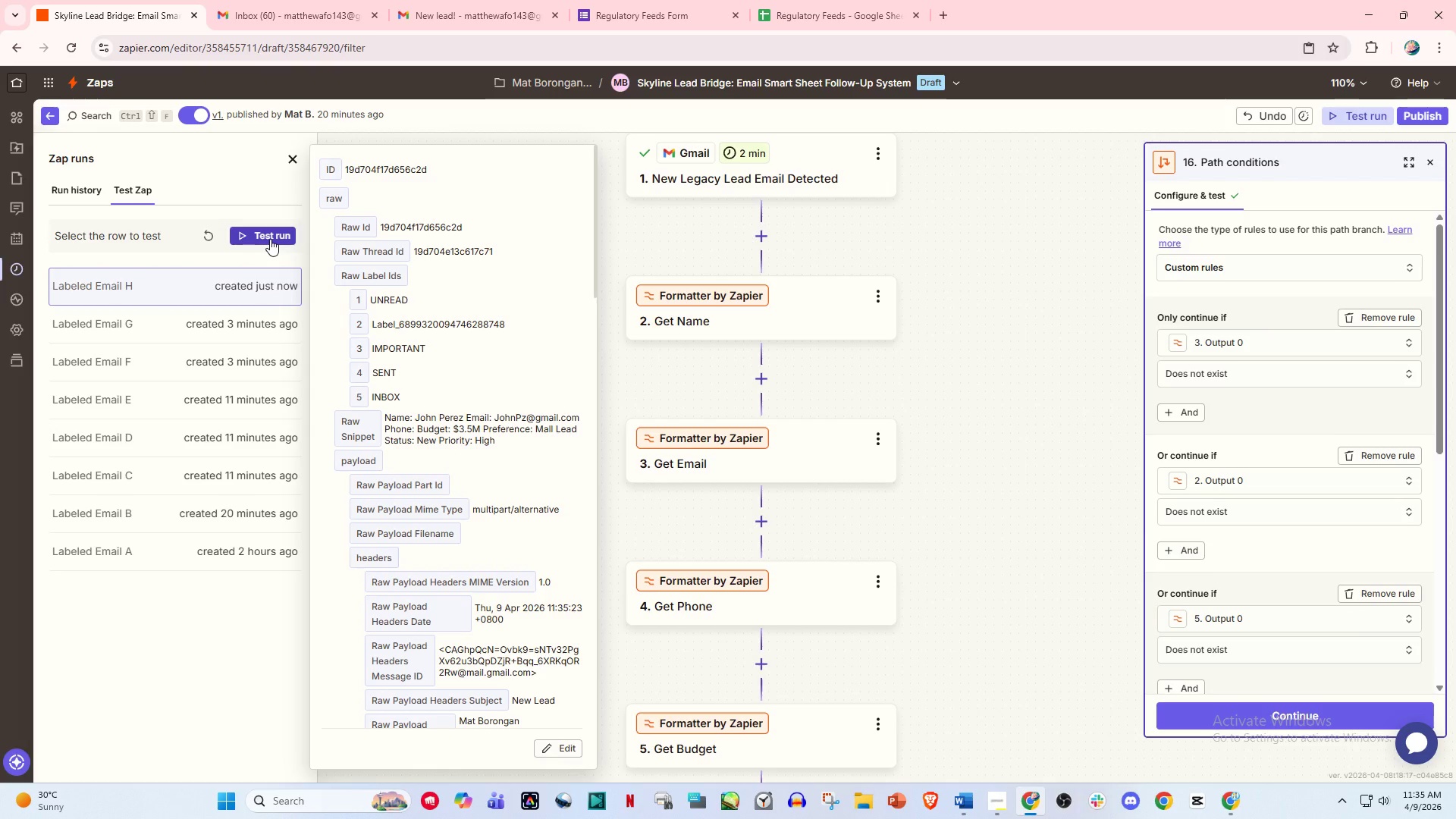 
left_click([270, 239])
 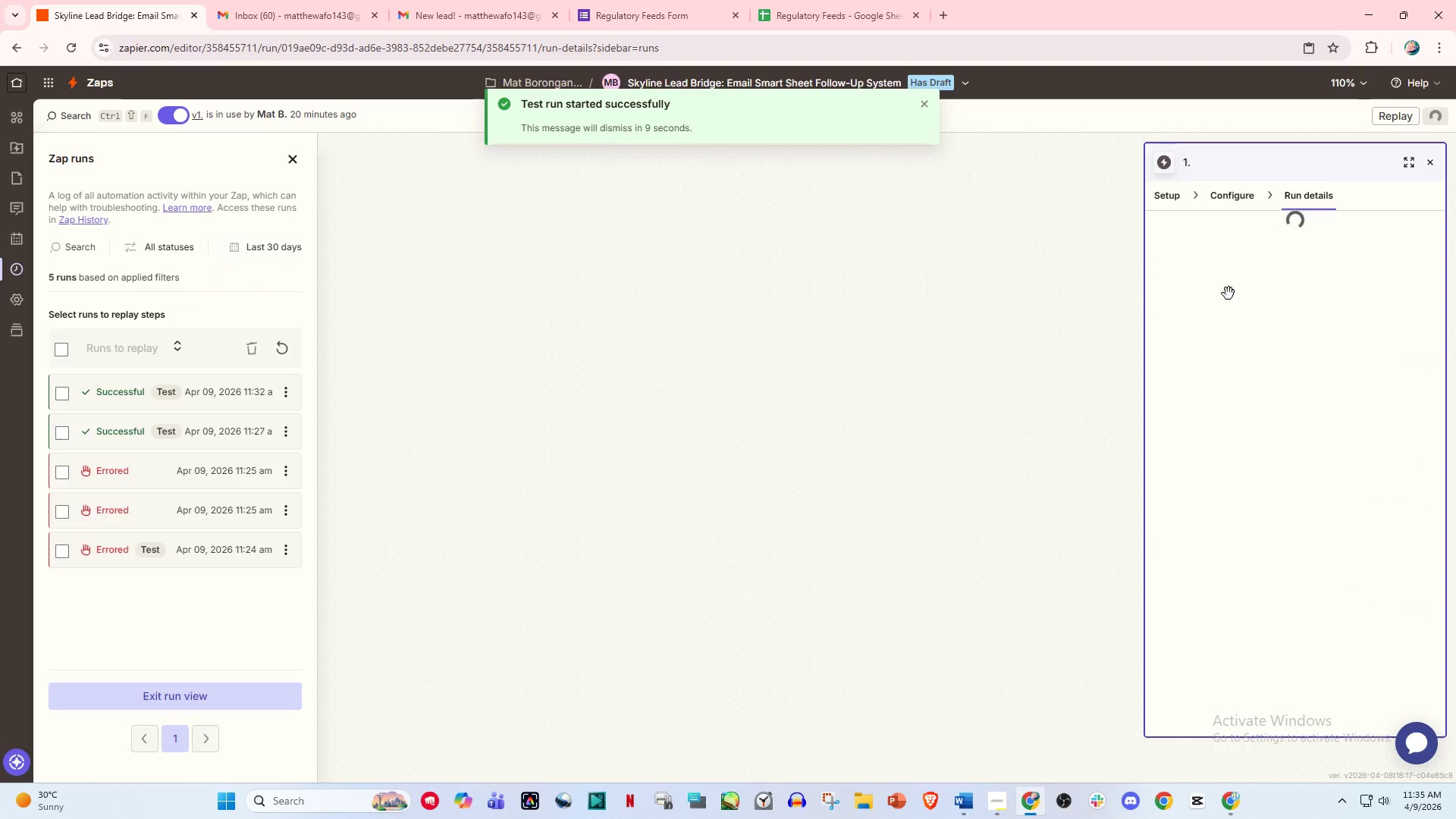 
scroll: coordinate [915, 499], scroll_direction: down, amount: 30.0
 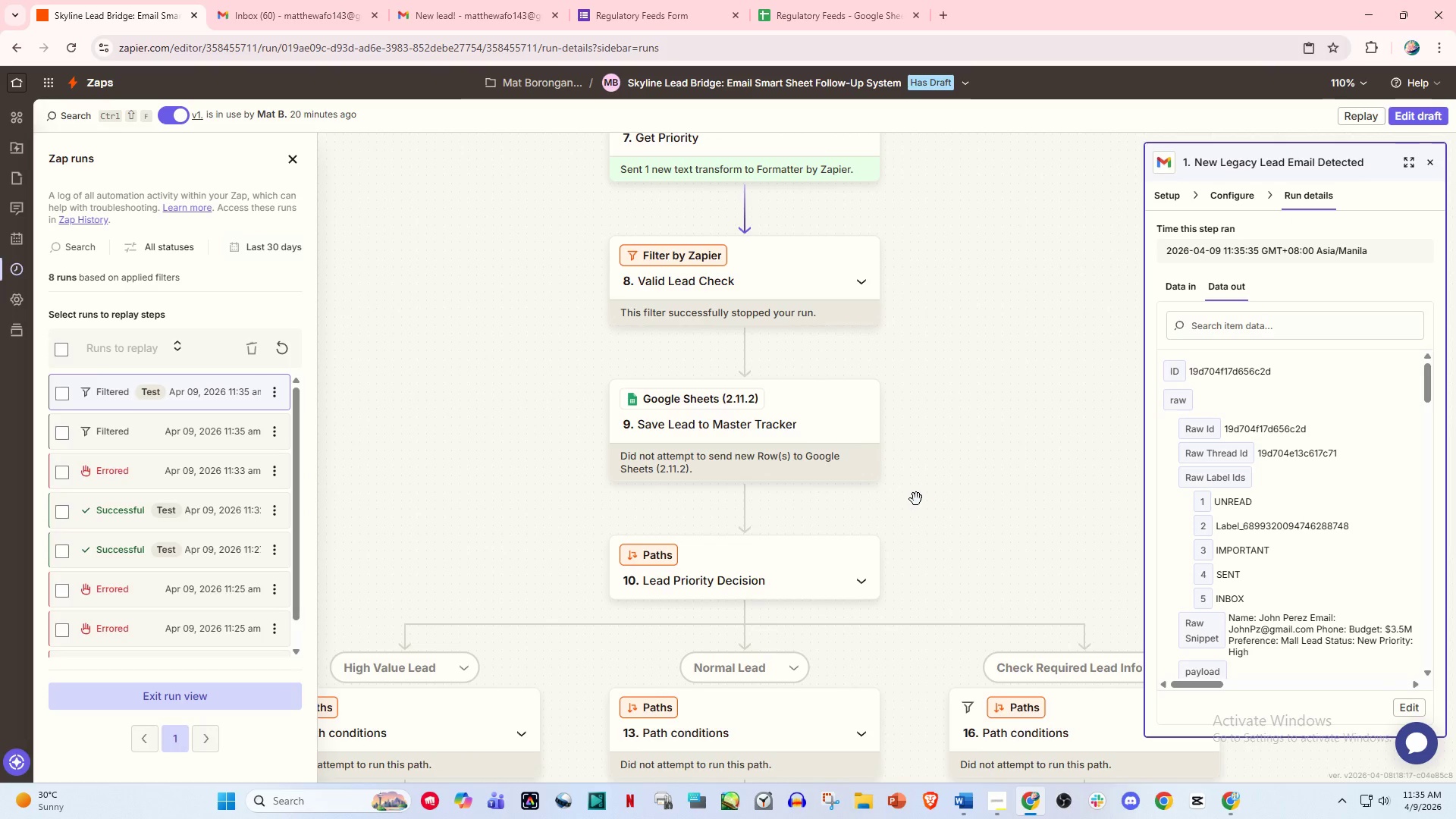 
scroll: coordinate [918, 499], scroll_direction: down, amount: 4.0
 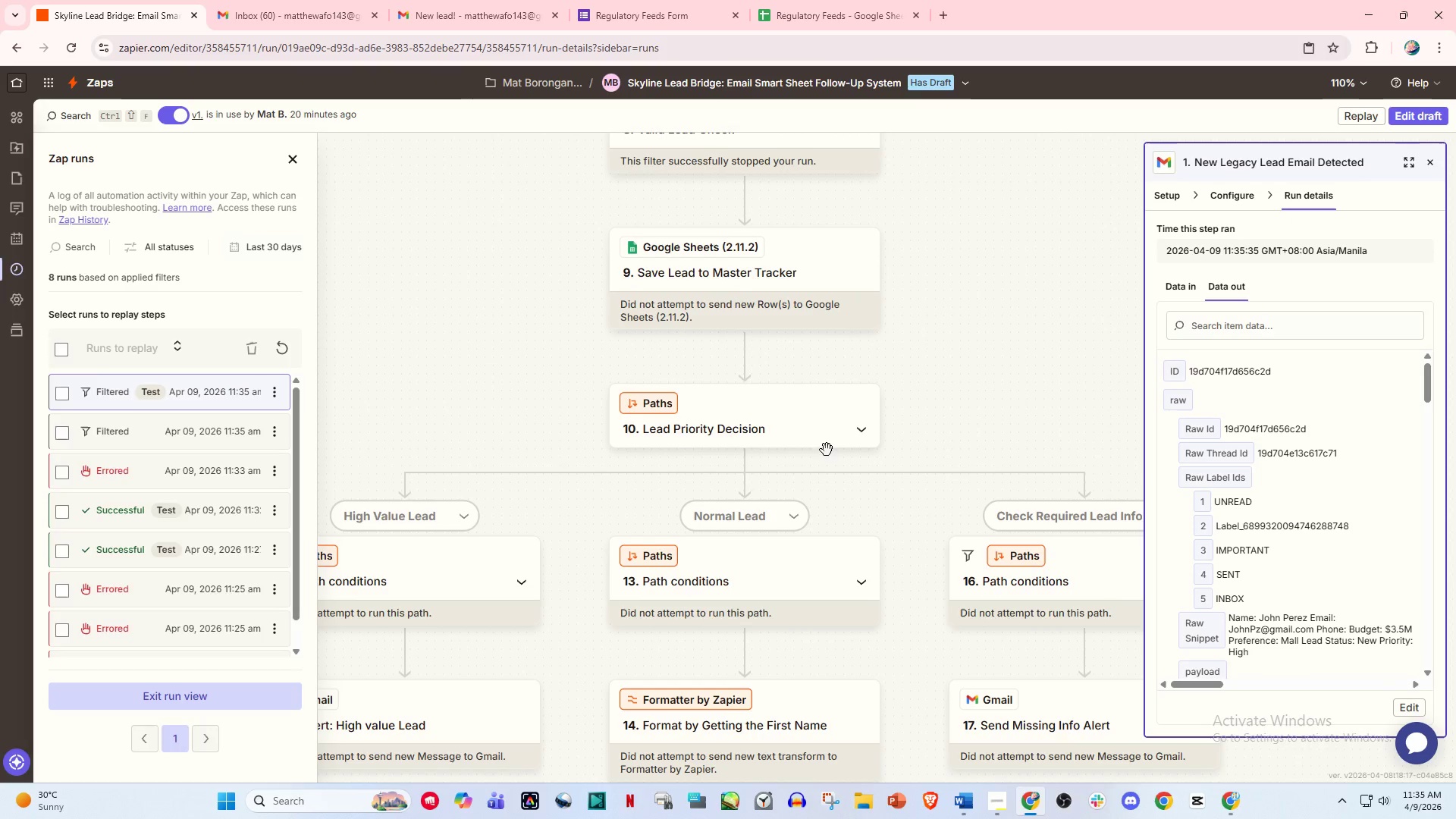 
scroll: coordinate [836, 469], scroll_direction: up, amount: 6.0
 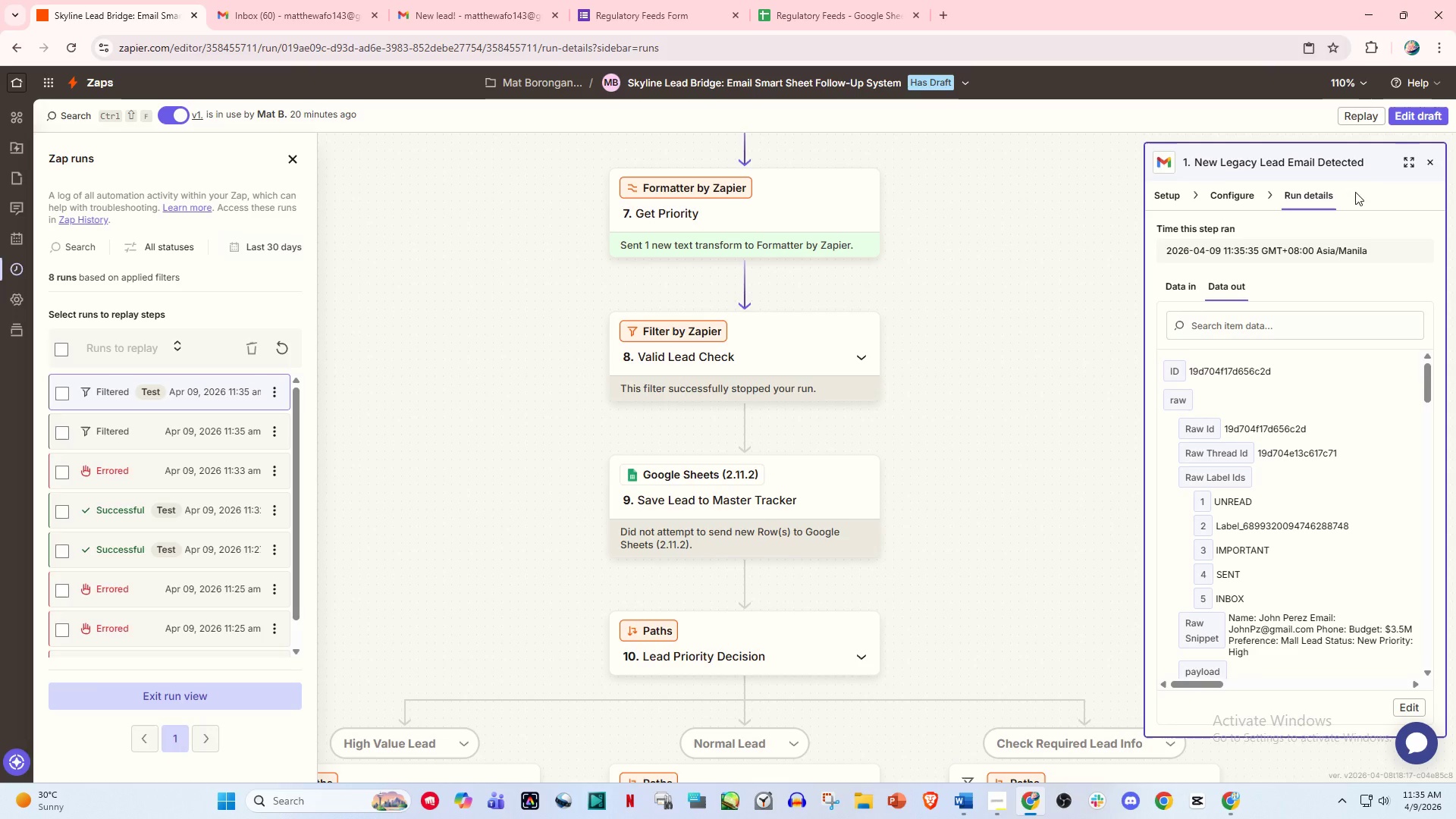 
left_click([1430, 157])
 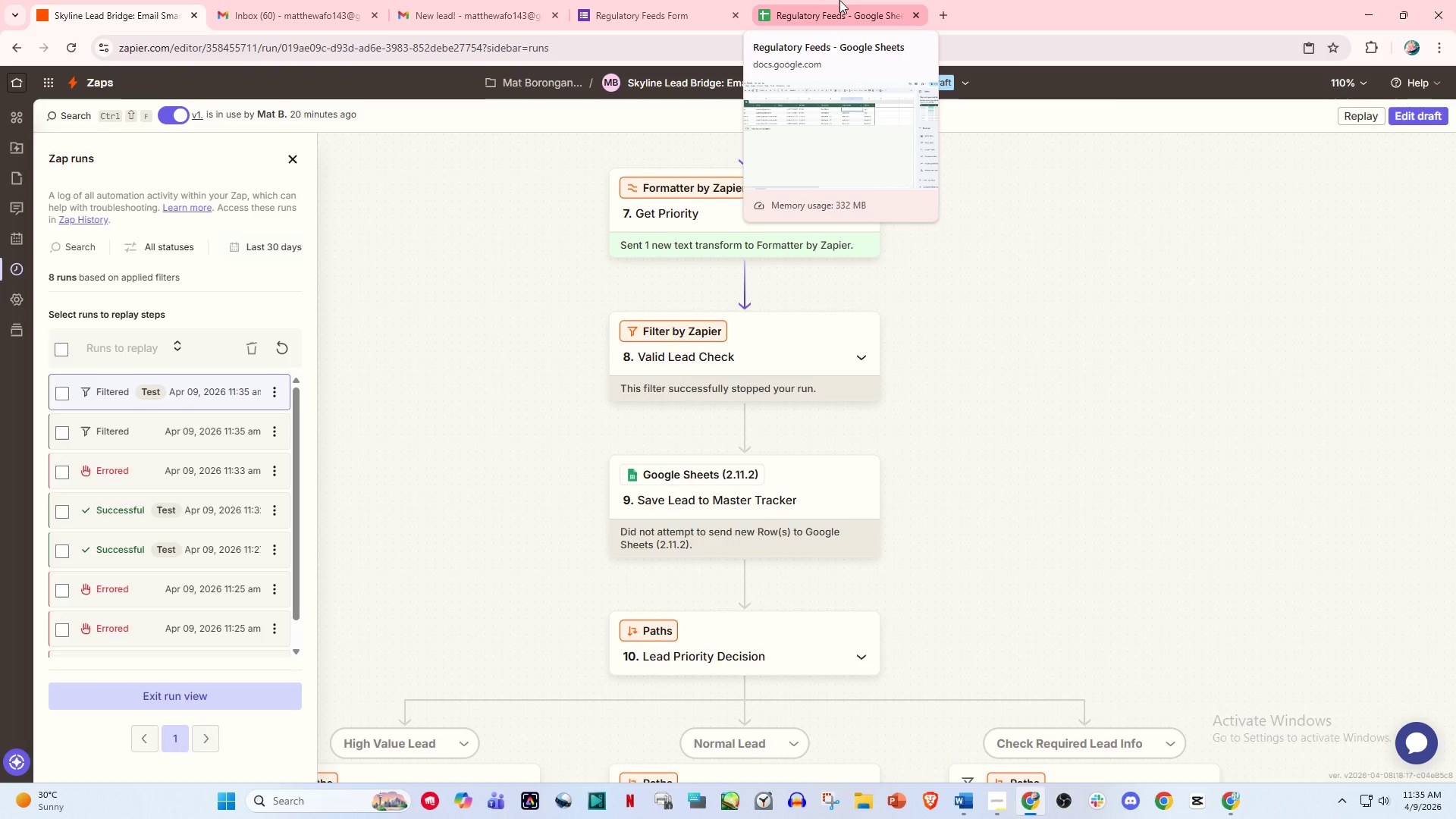 
left_click([839, 0])
 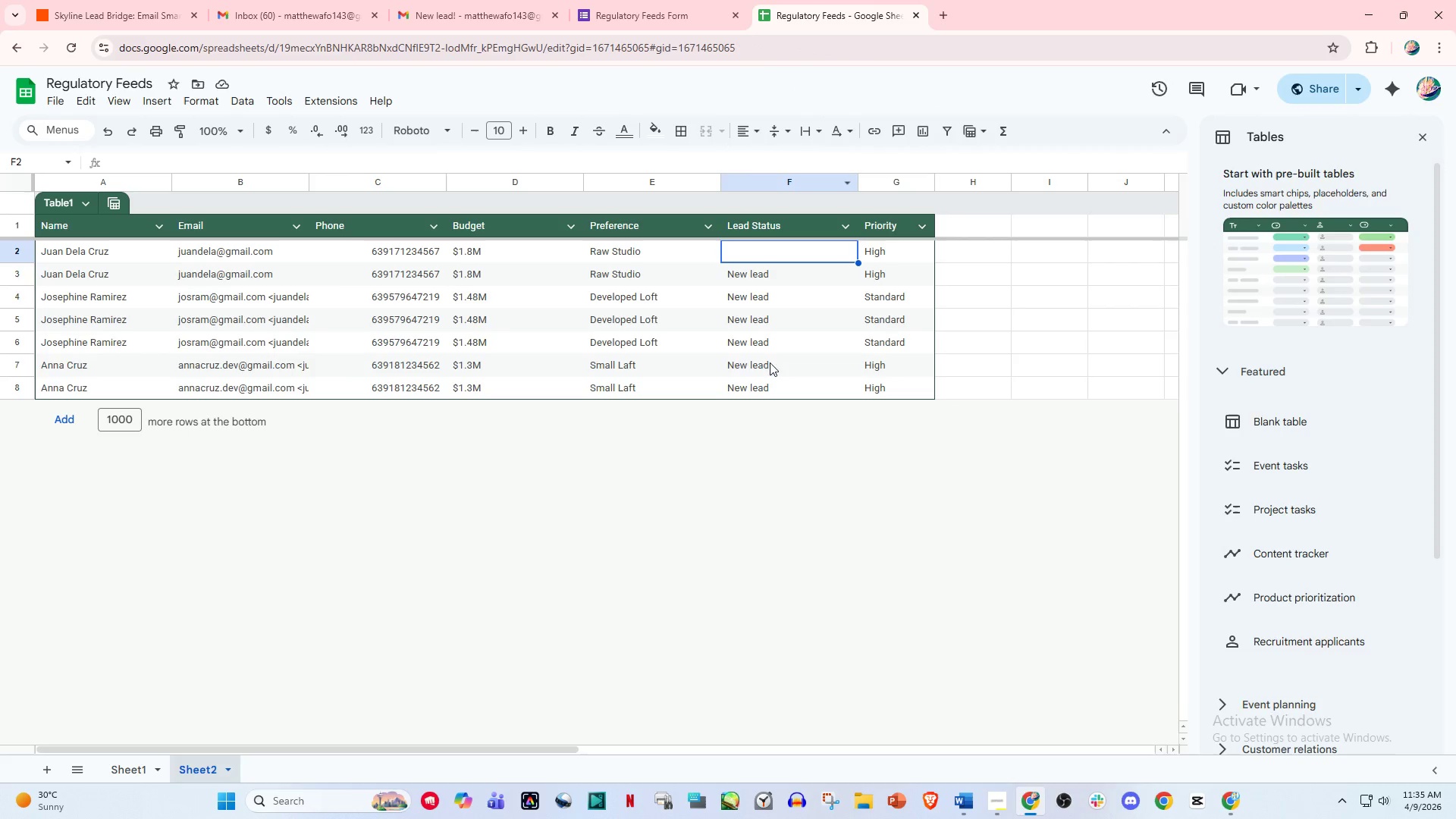 
left_click([780, 481])
 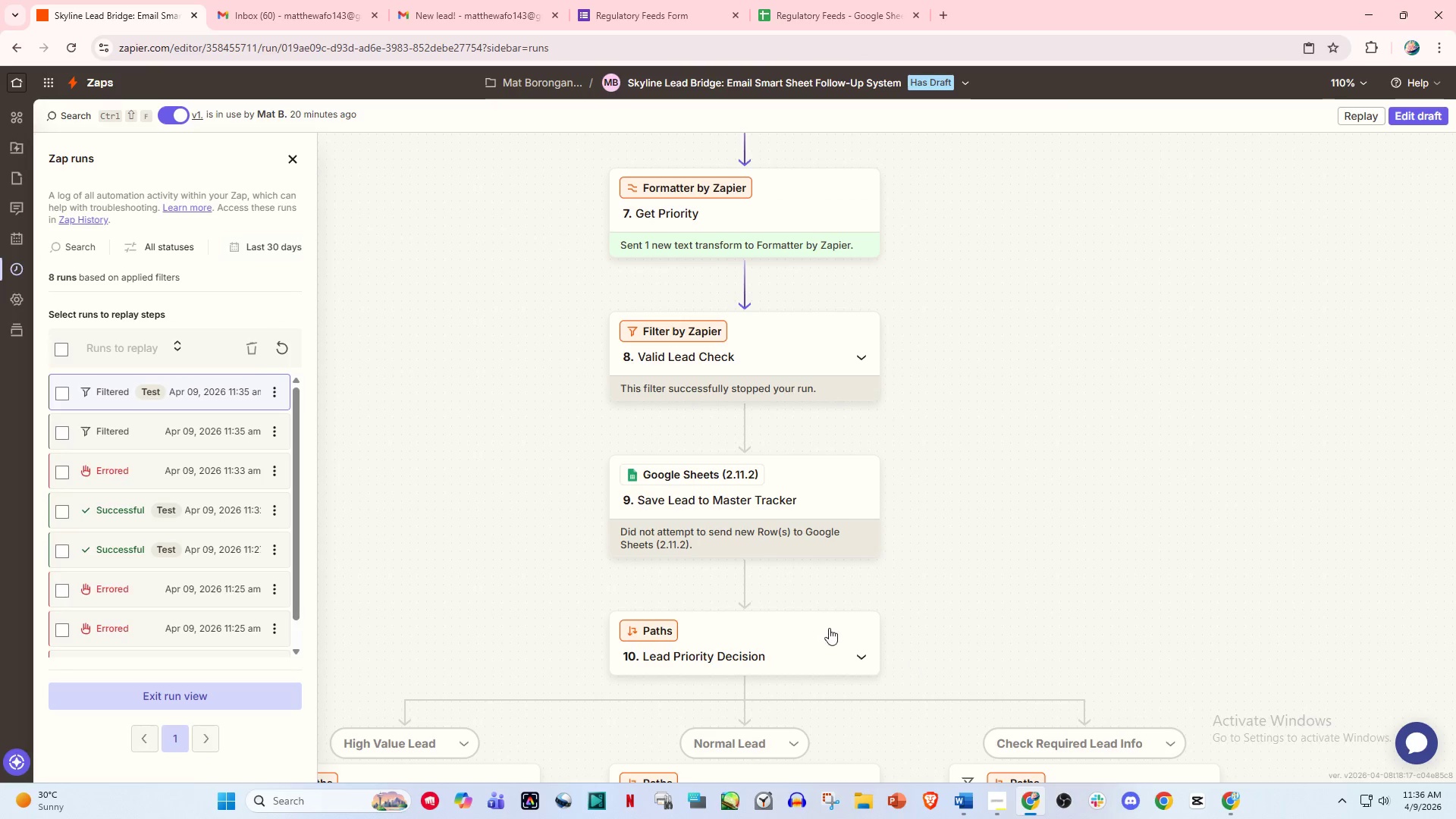 
wait(5.35)
 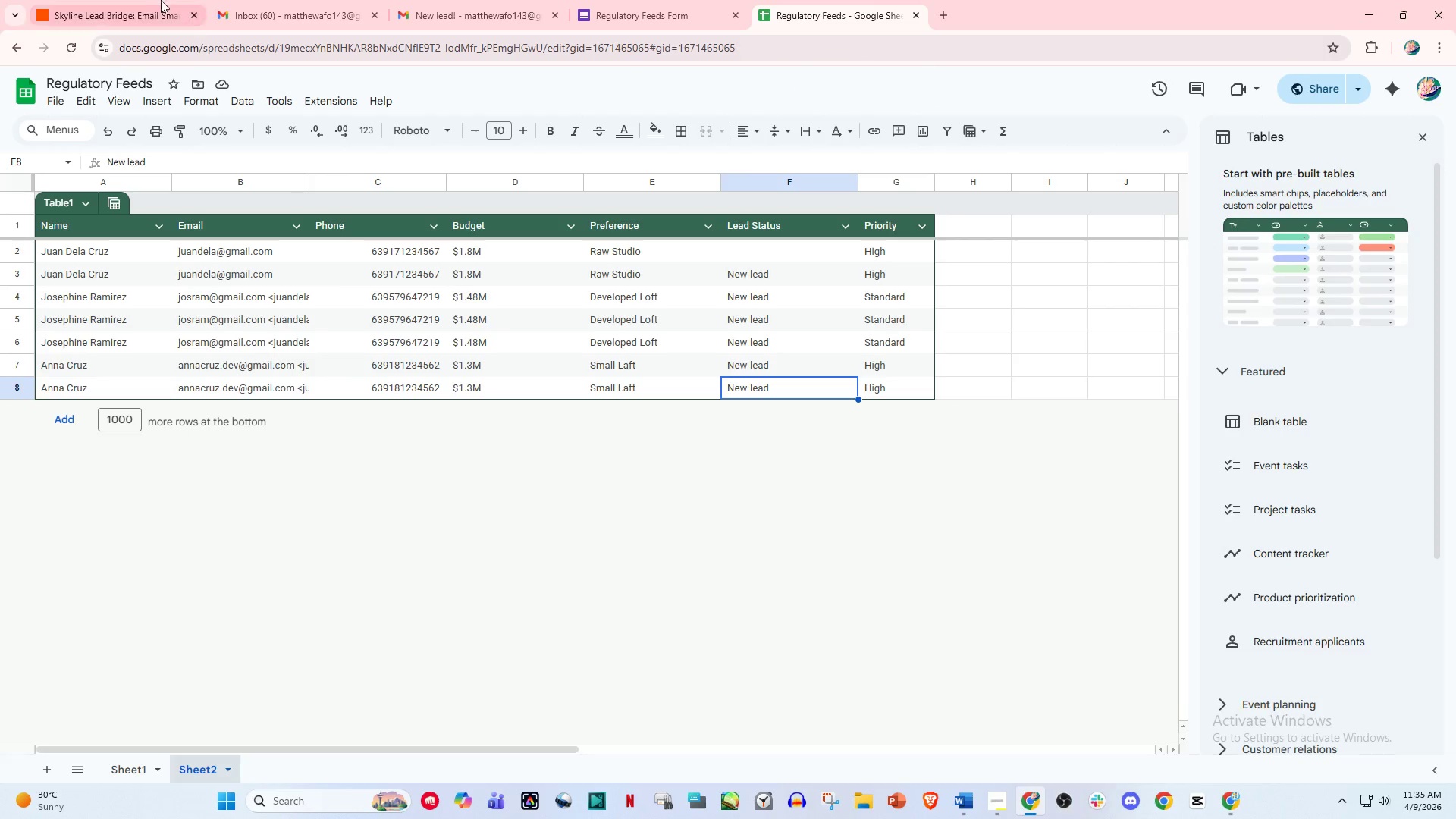 
mouse_move([1006, 804])
 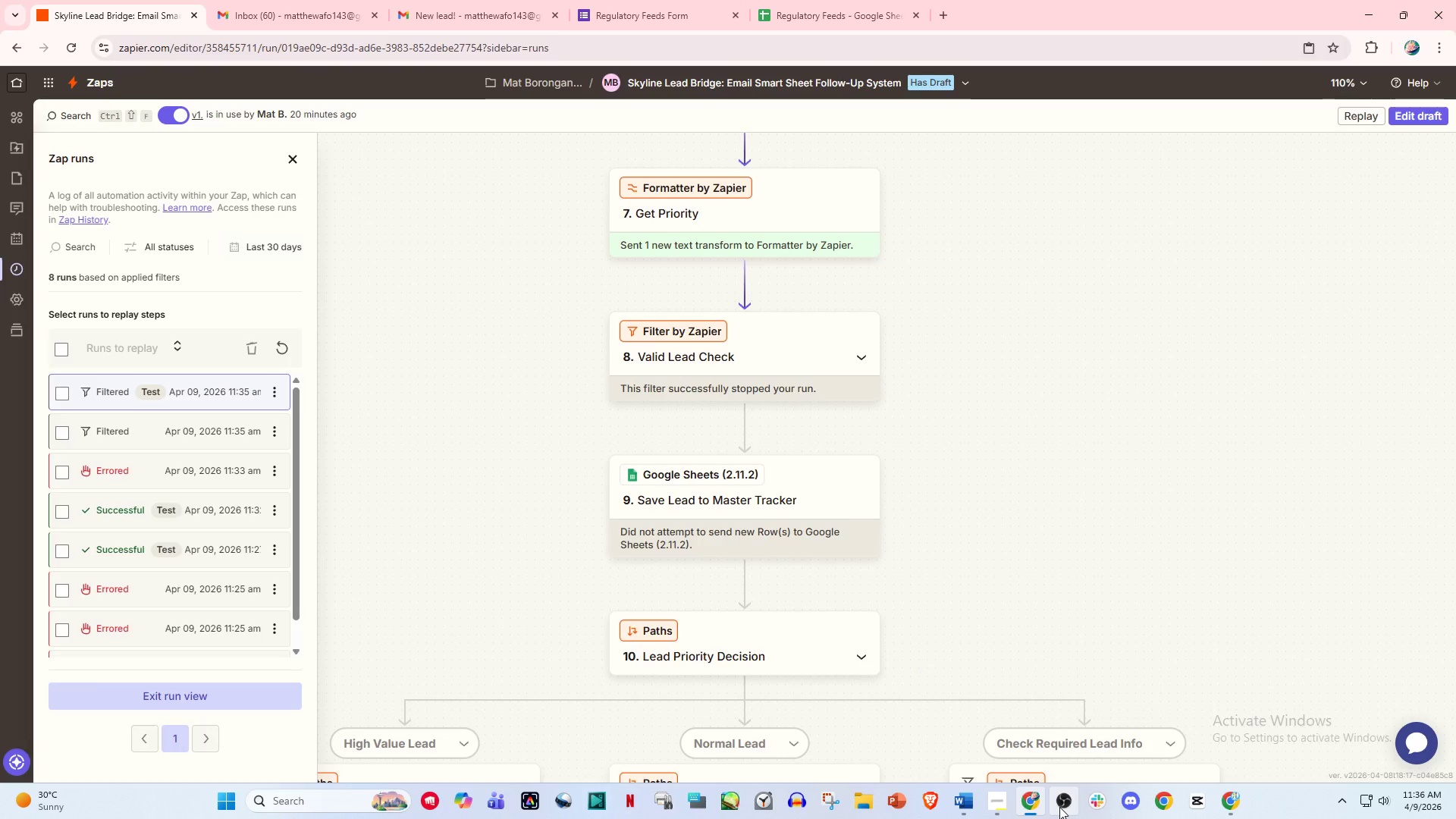 
left_click([1059, 807])
 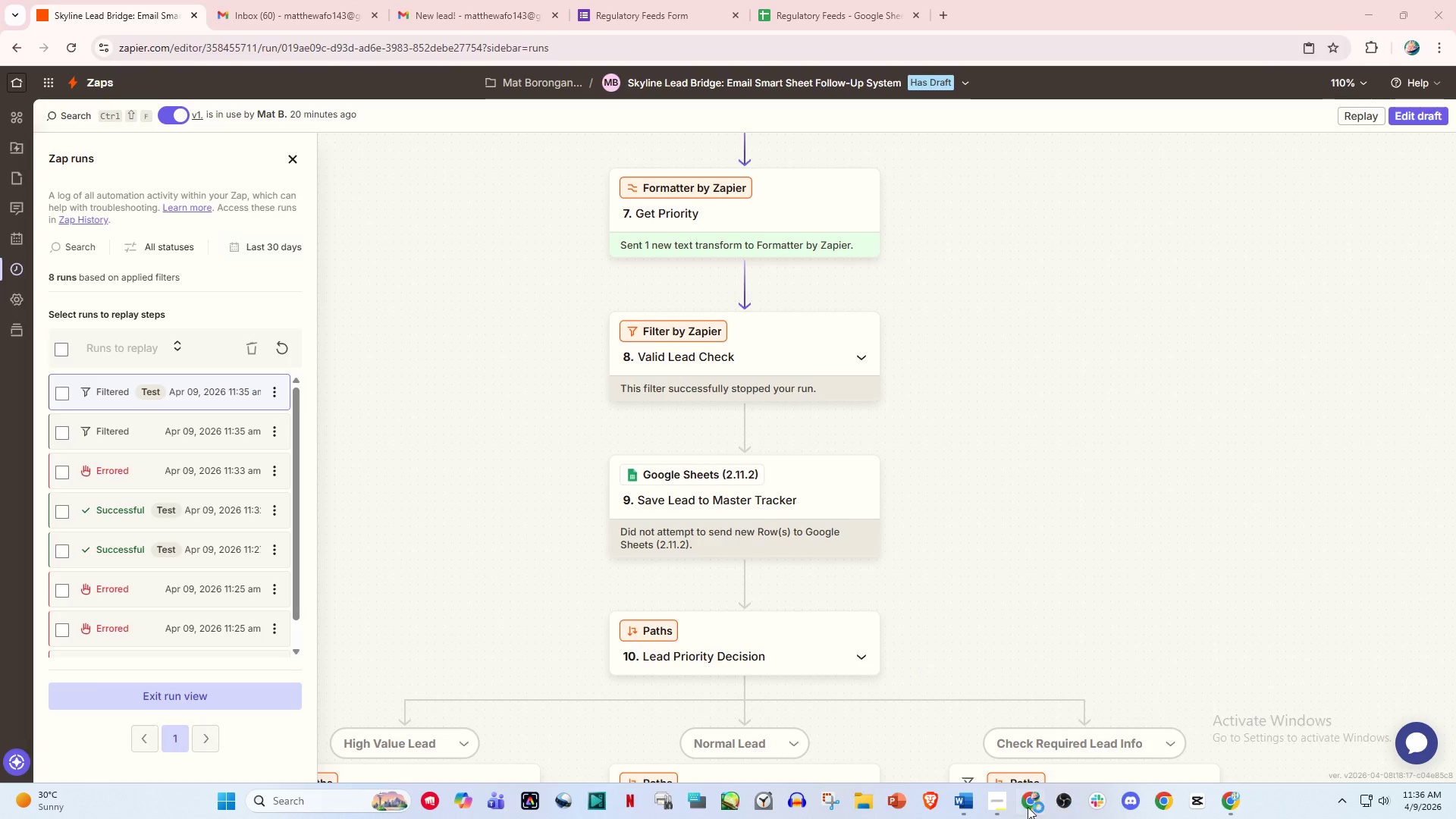 
left_click([1000, 811])